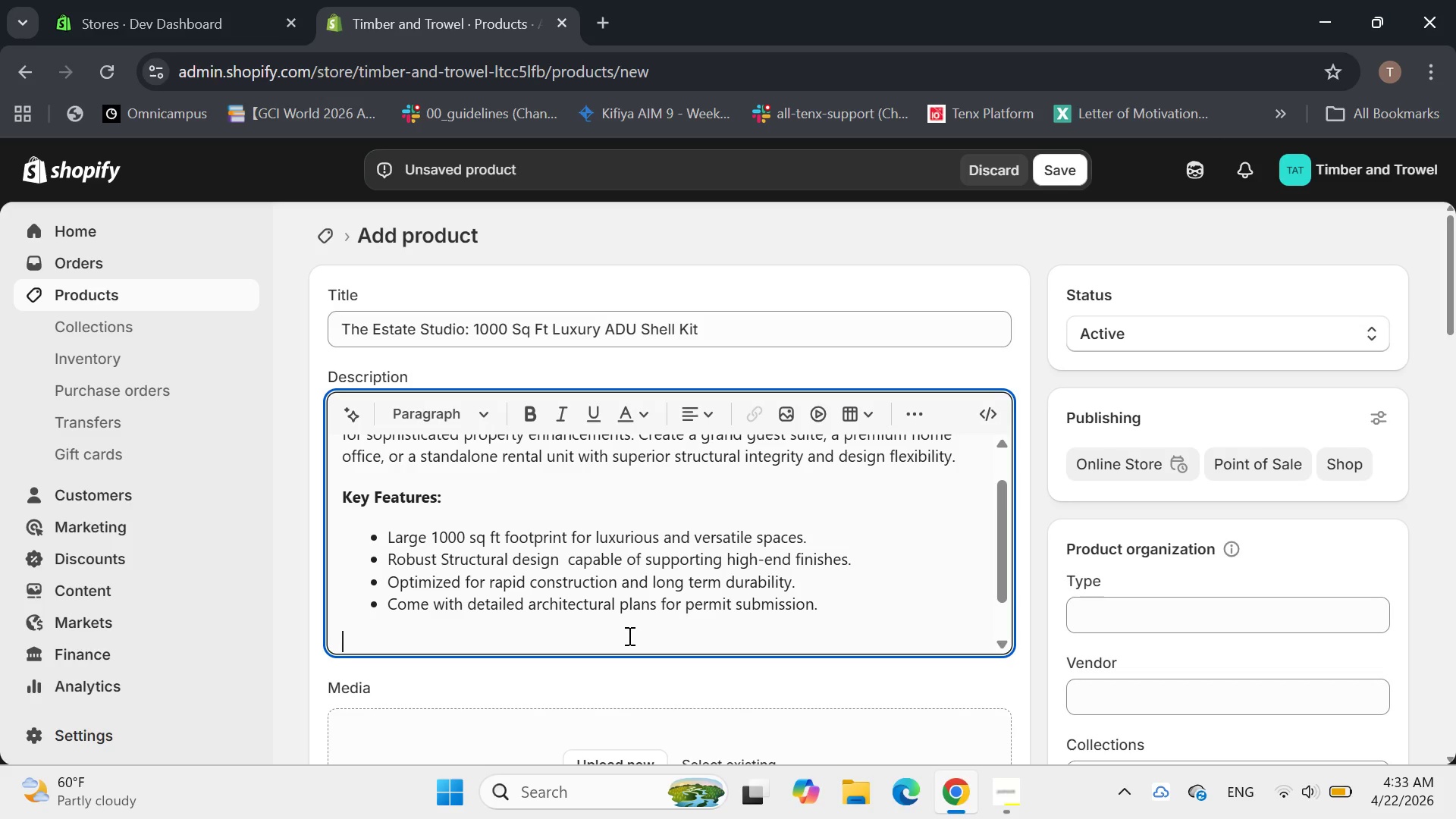 
type(What's Included:)
 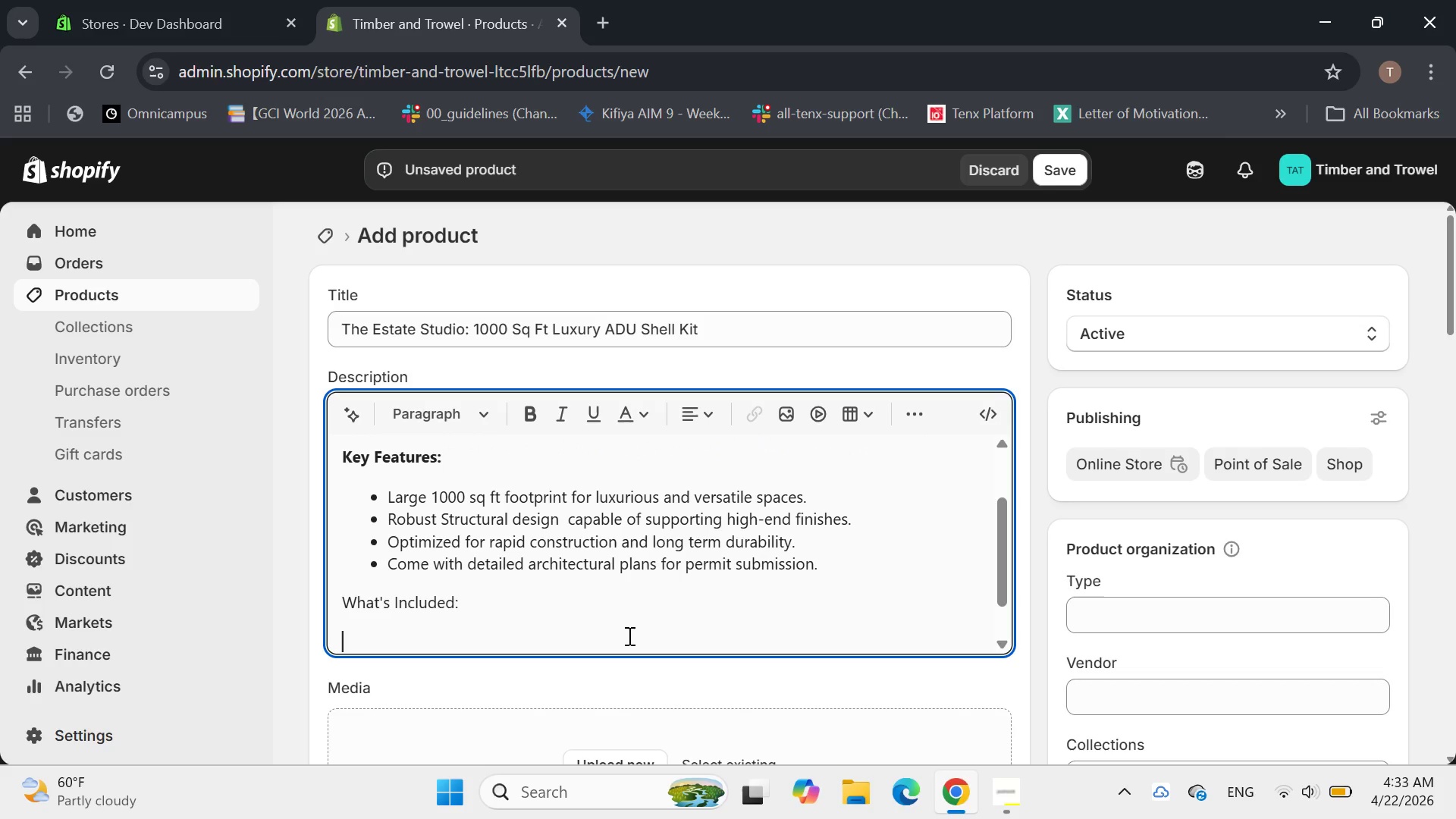 
 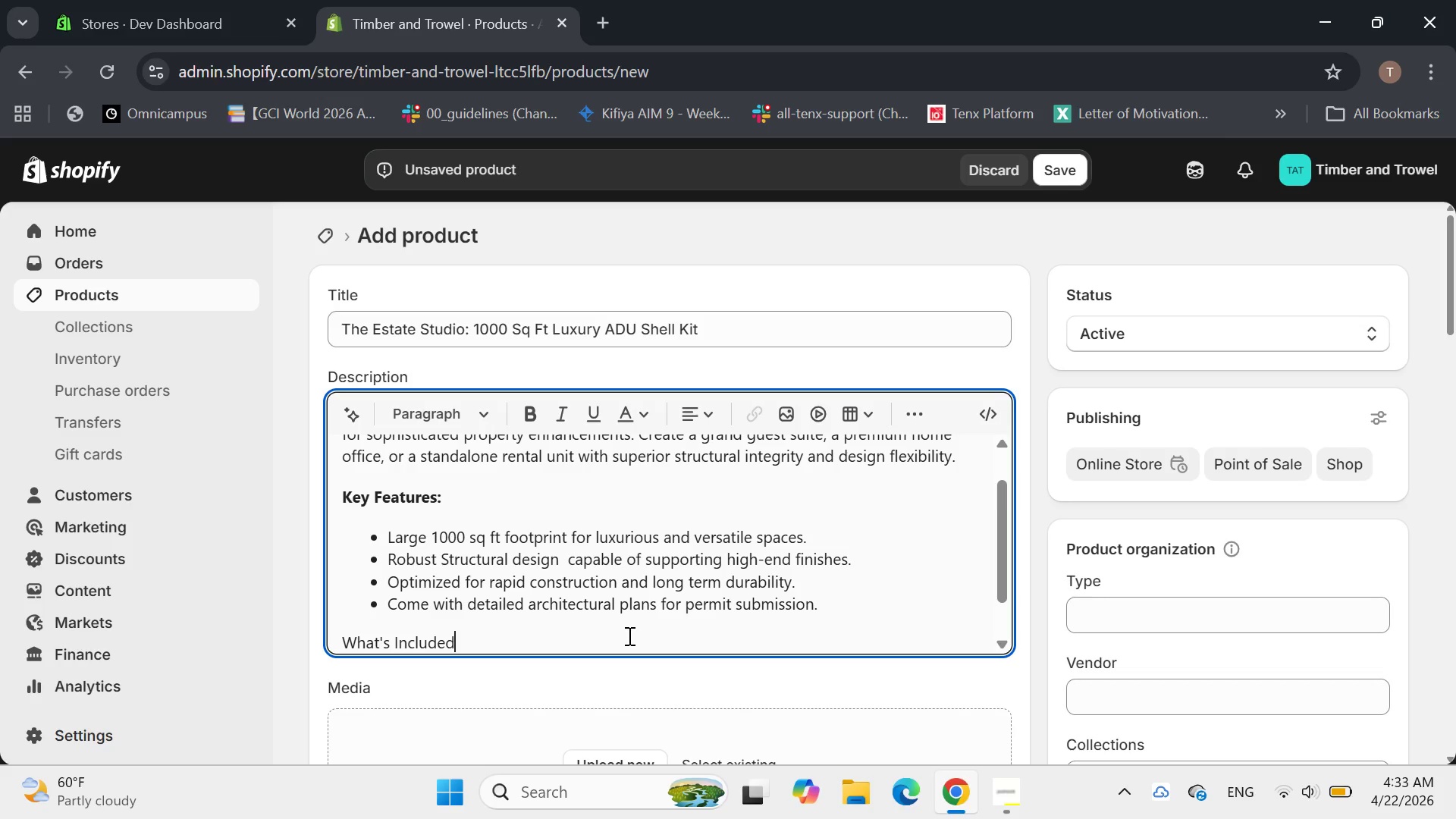 
key(Enter)
 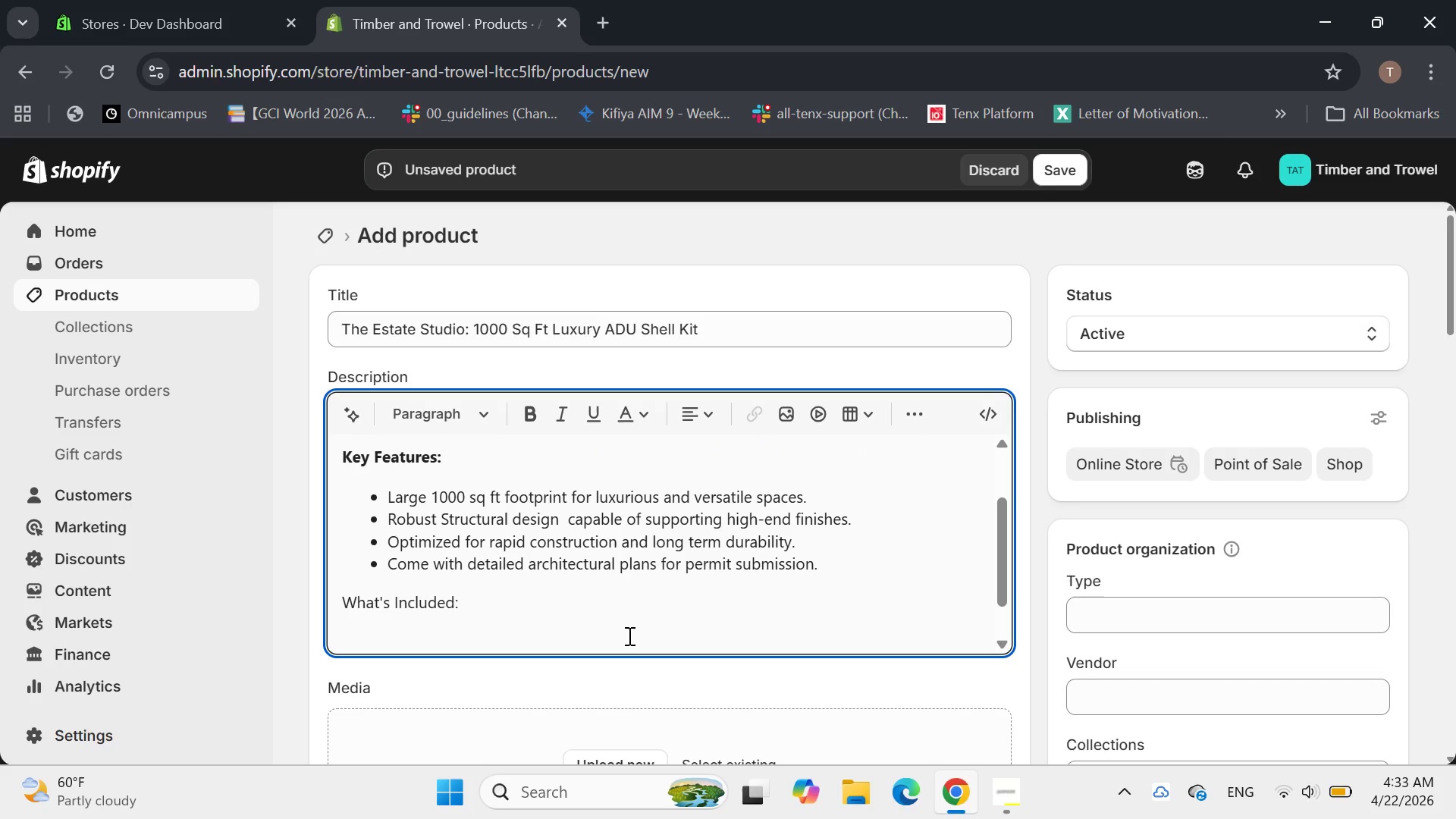 
type(All structure)
key(Backspace)
type(al frame component )
key(Backspace)
type(s, t)
key(Backspace)
type(roof decking , anf choode)
key(Backspace)
key(Backspace)
key(Backspace)
key(Backspace)
key(Backspace)
key(Backspace)
key(Backspace)
key(Backspace)
type(d chosen )
 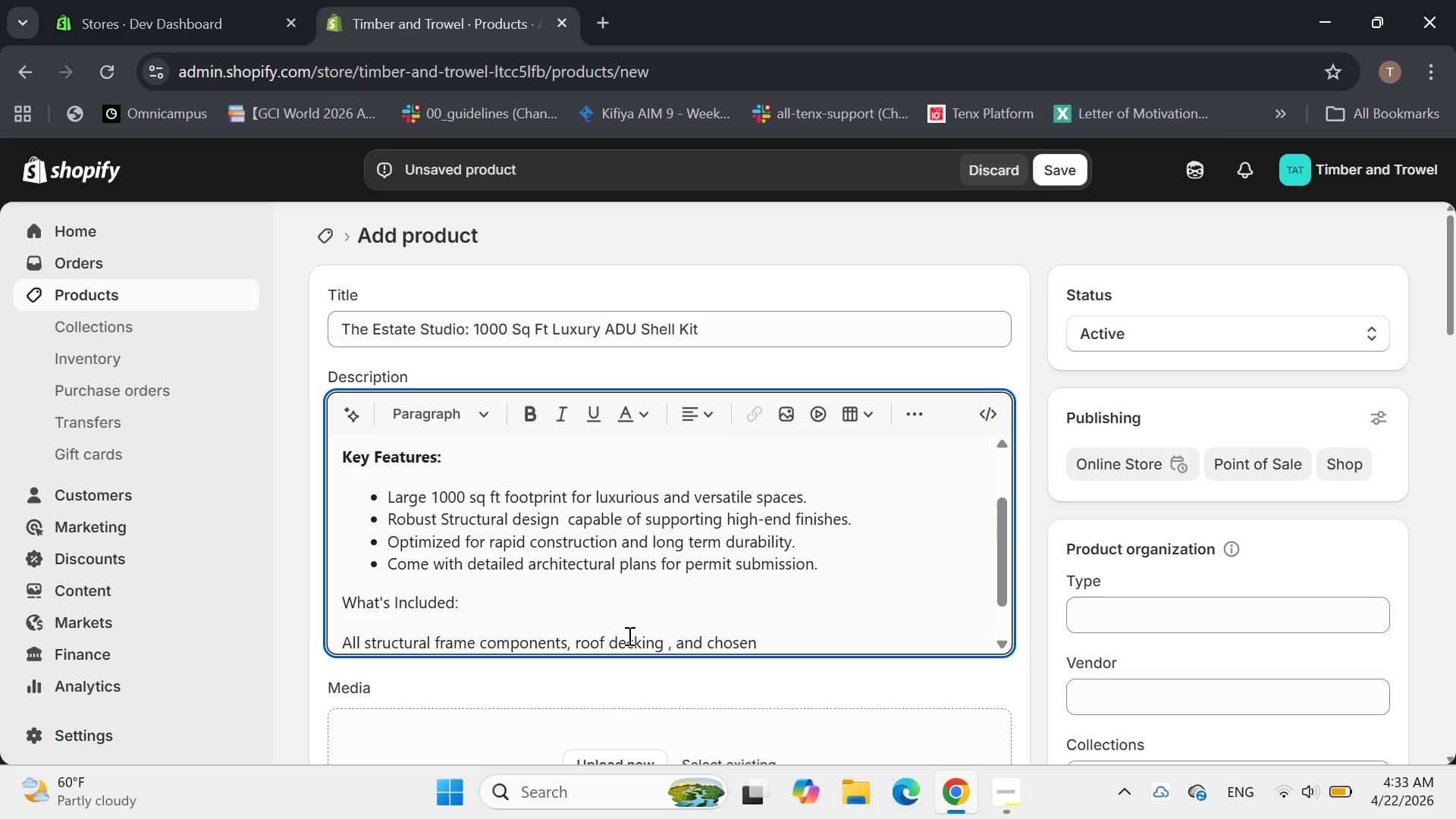 
wait(5.27)
 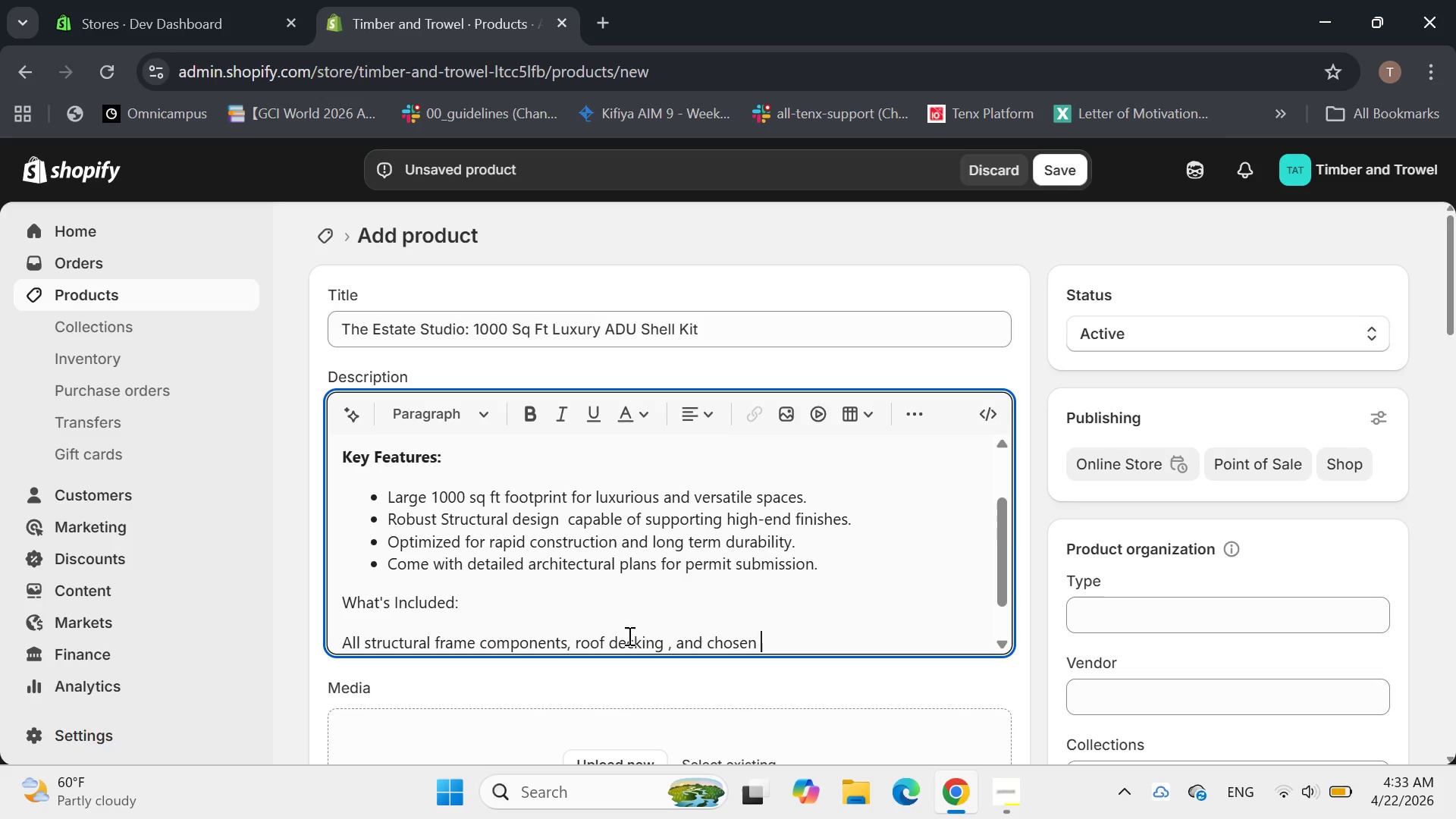 
type( foundation sysy)
key(Backspace)
type(tem . Does n)
key(Backspace)
type(Not )
key(Backspace)
key(Backspace)
key(Backspace)
type(OT include intr)
key(Backspace)
type(eriorfinidh)
key(Backspace)
key(Backspace)
key(Backspace)
key(Backspace)
key(Backspace)
key(Backspace)
 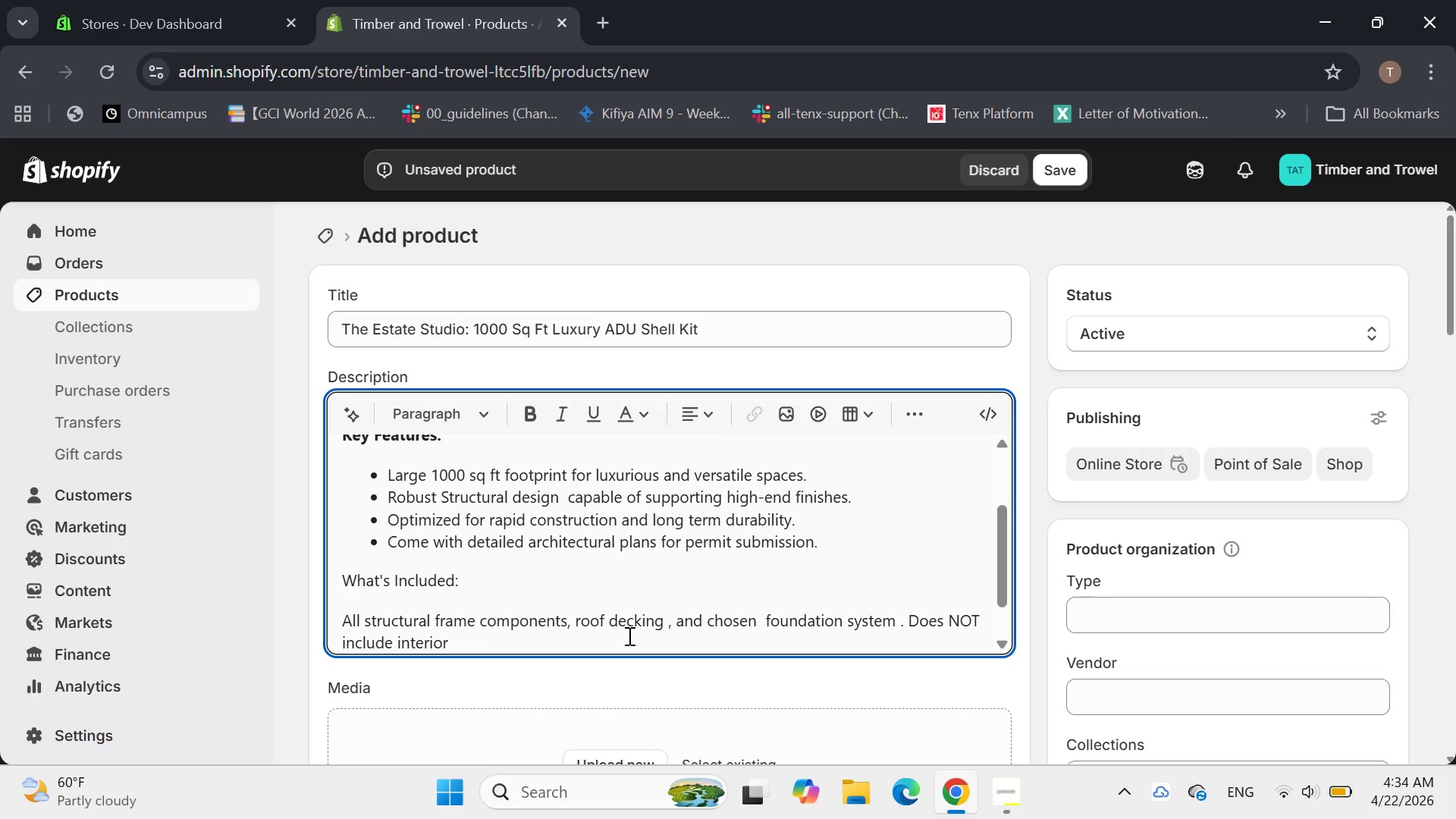 
wait(7.34)
 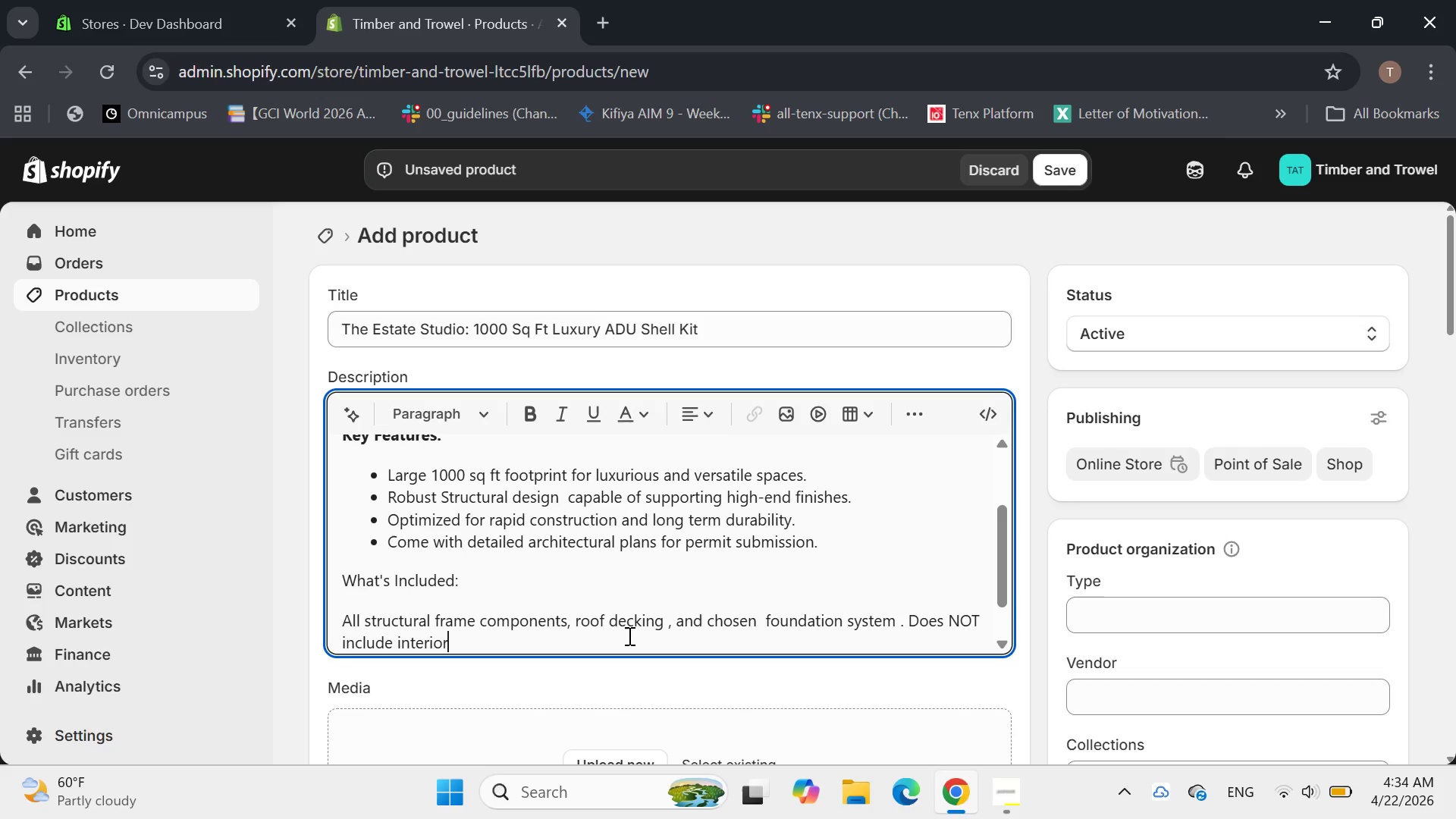 
key(Backspace)
key(Backspace)
key(Backspace)
key(Backspace)
key(Backspace)
key(Backspace)
key(Backspace)
key(Backspace)
key(Backspace)
type(d interior finidhe)
key(Backspace)
key(Backspace)
key(Backspace)
type(seh)
key(Backspace)
key(Backspace)
type(hes, utility, window, or doors.)
 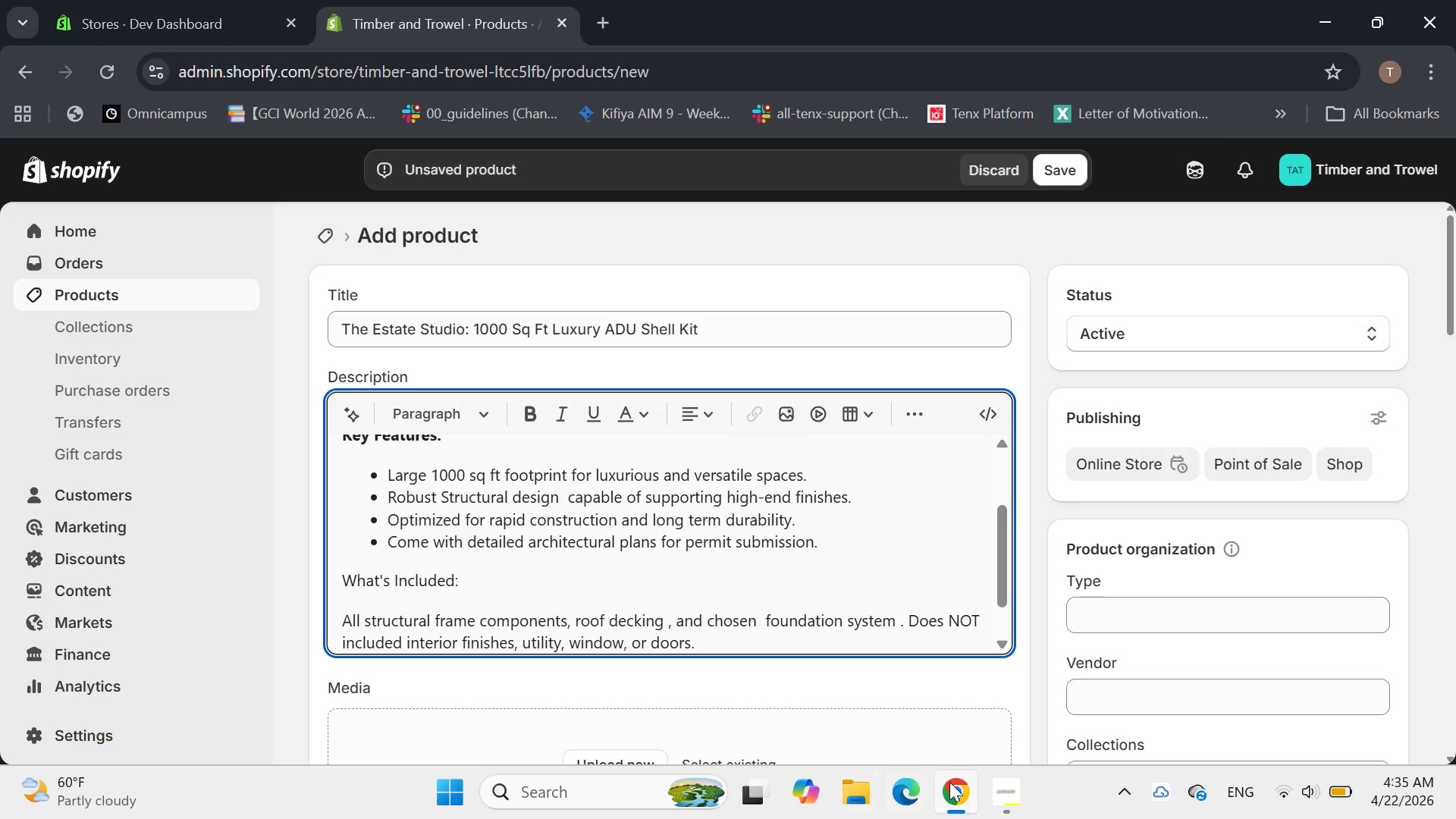 
left_click([1005, 794])